 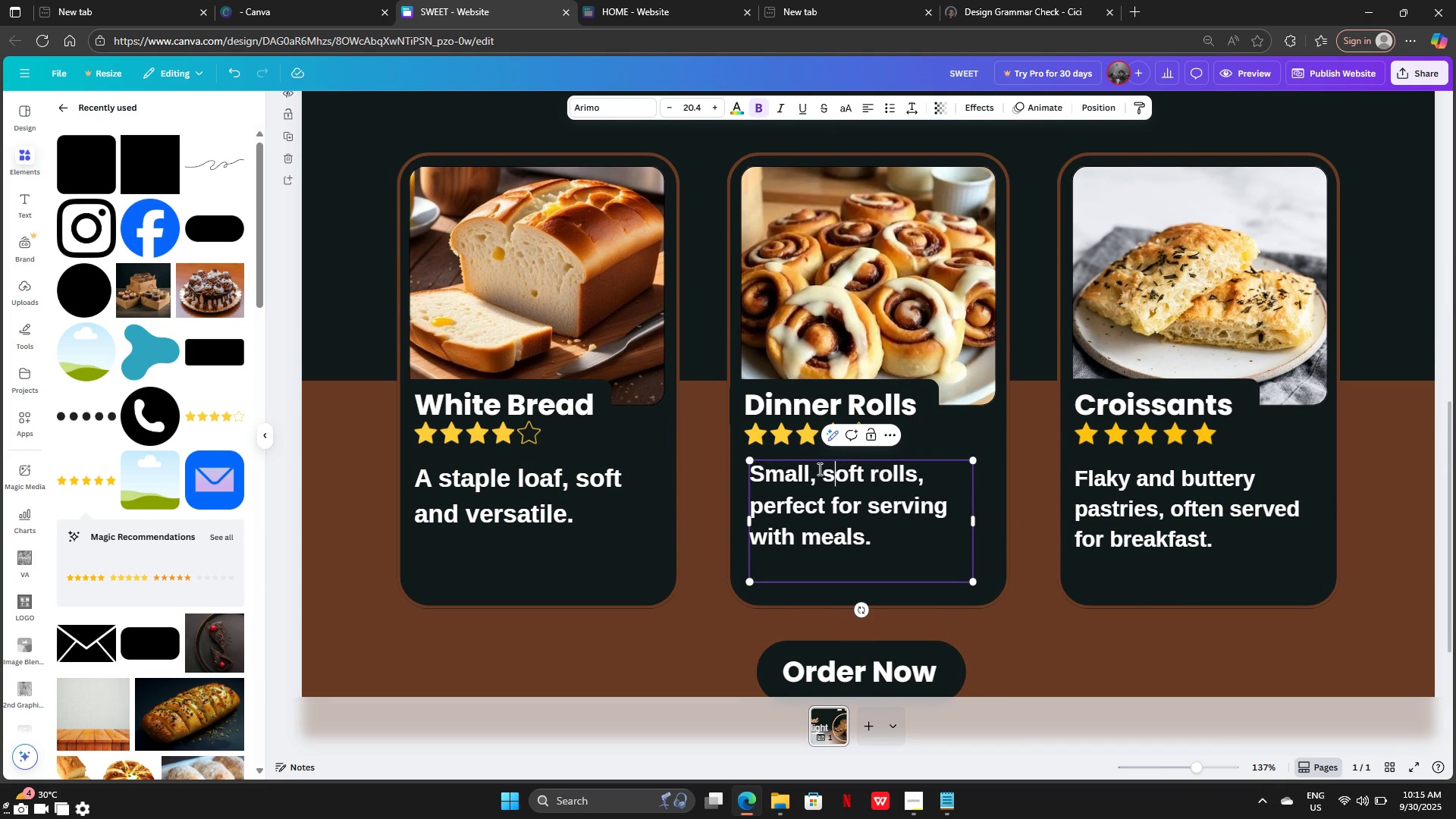 
left_click([1040, 397])
 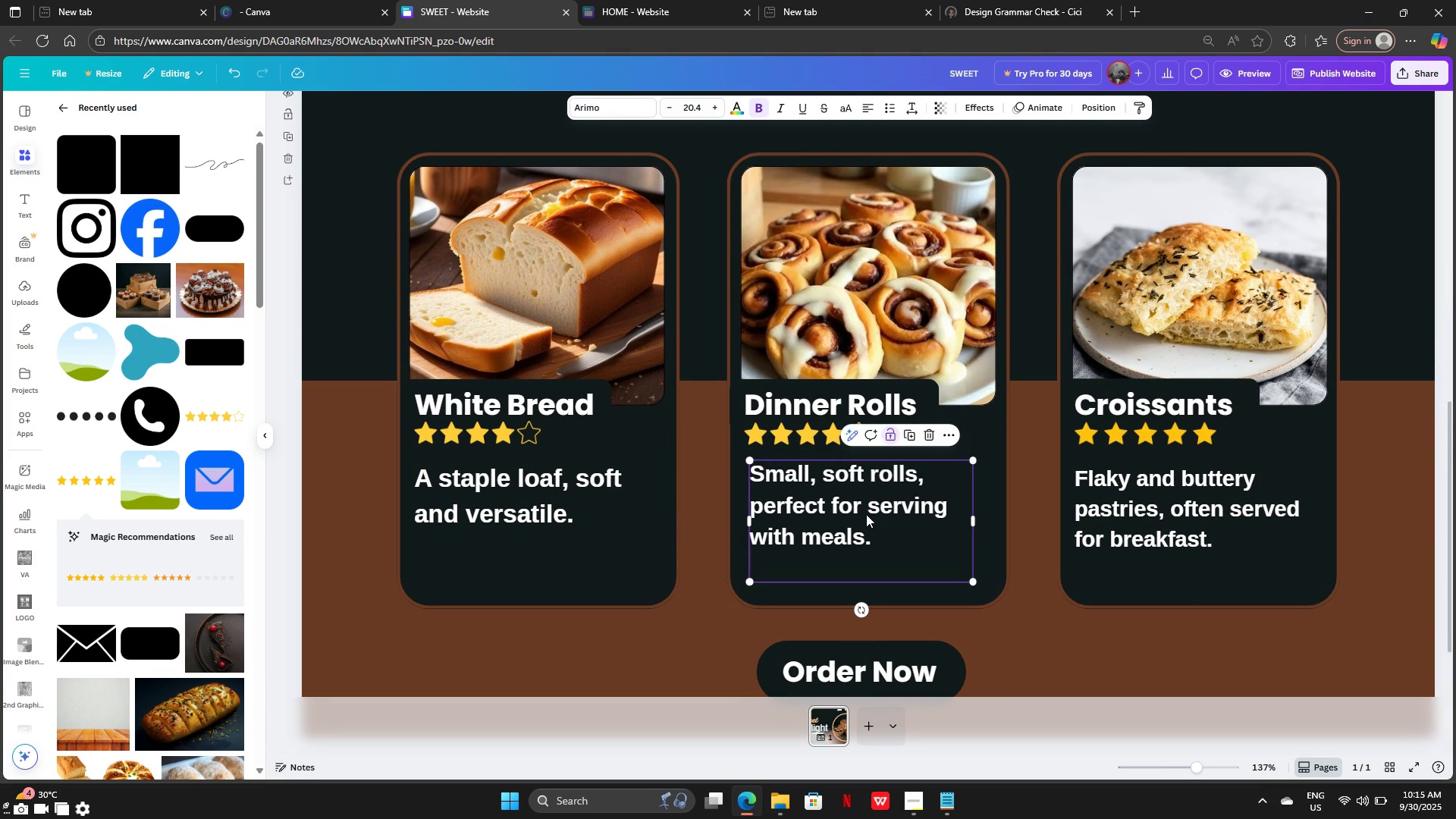 
left_click([866, 514])
 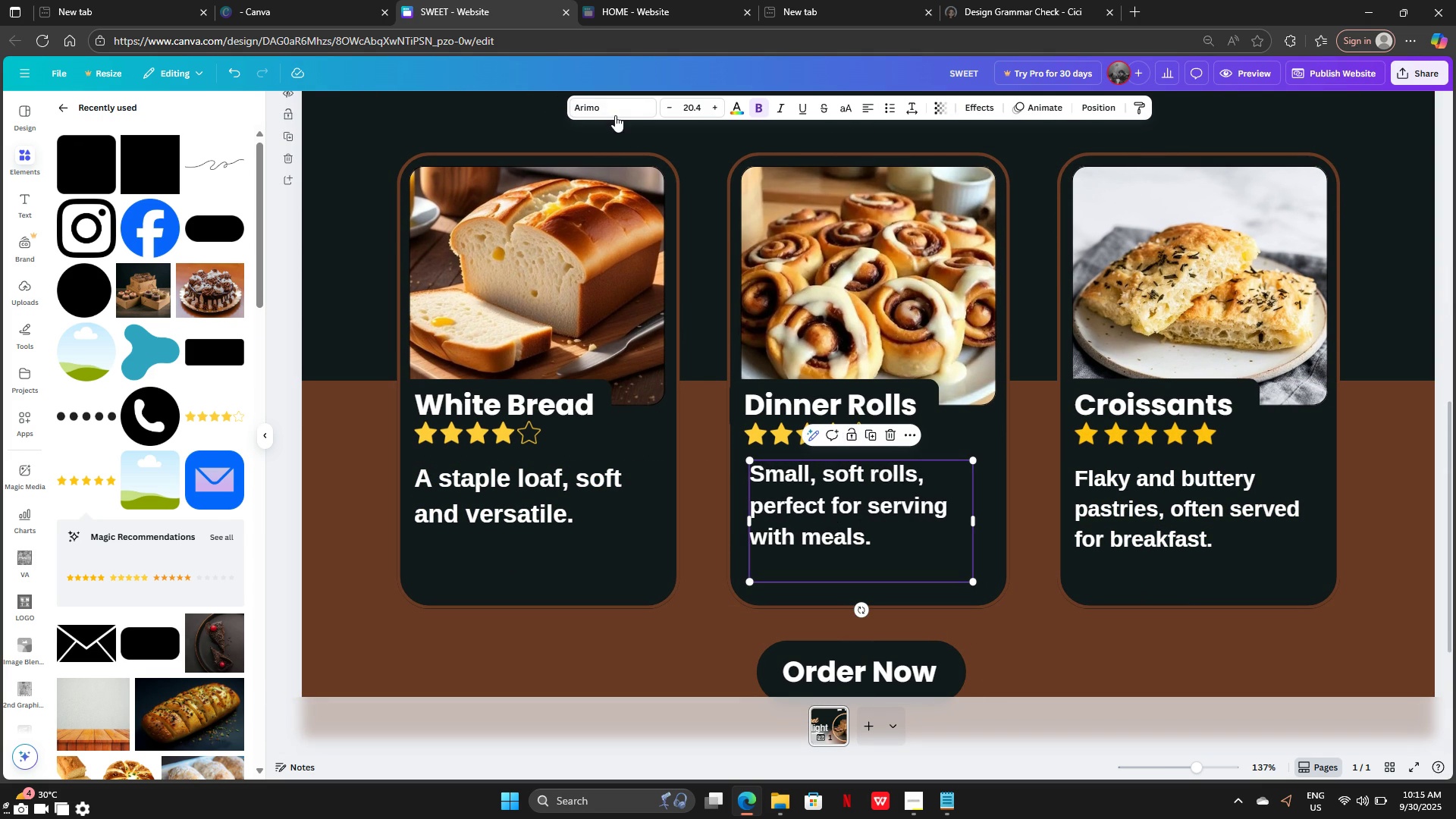 
left_click([615, 115])
 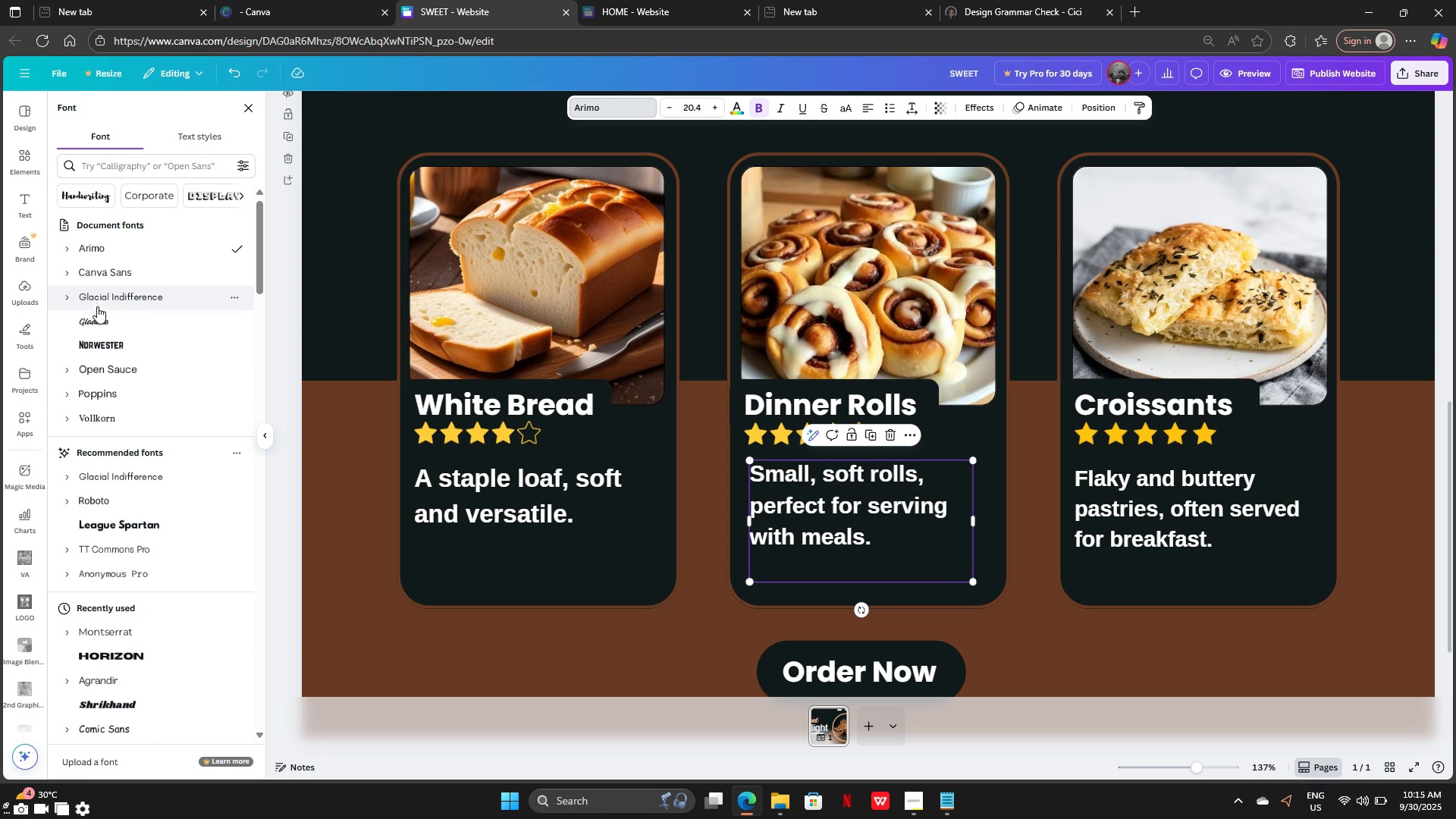 
left_click([98, 300])
 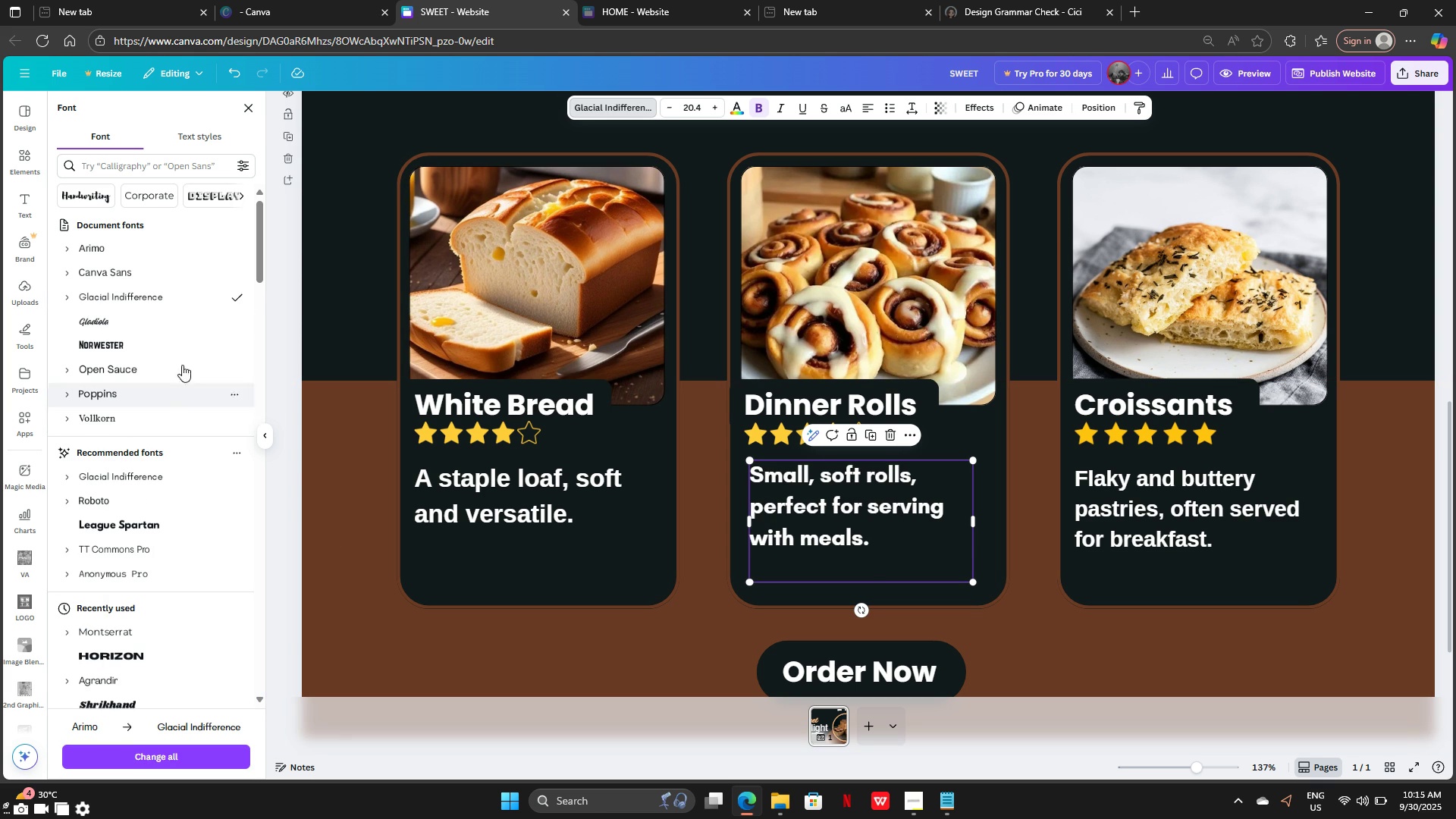 
left_click([515, 505])
 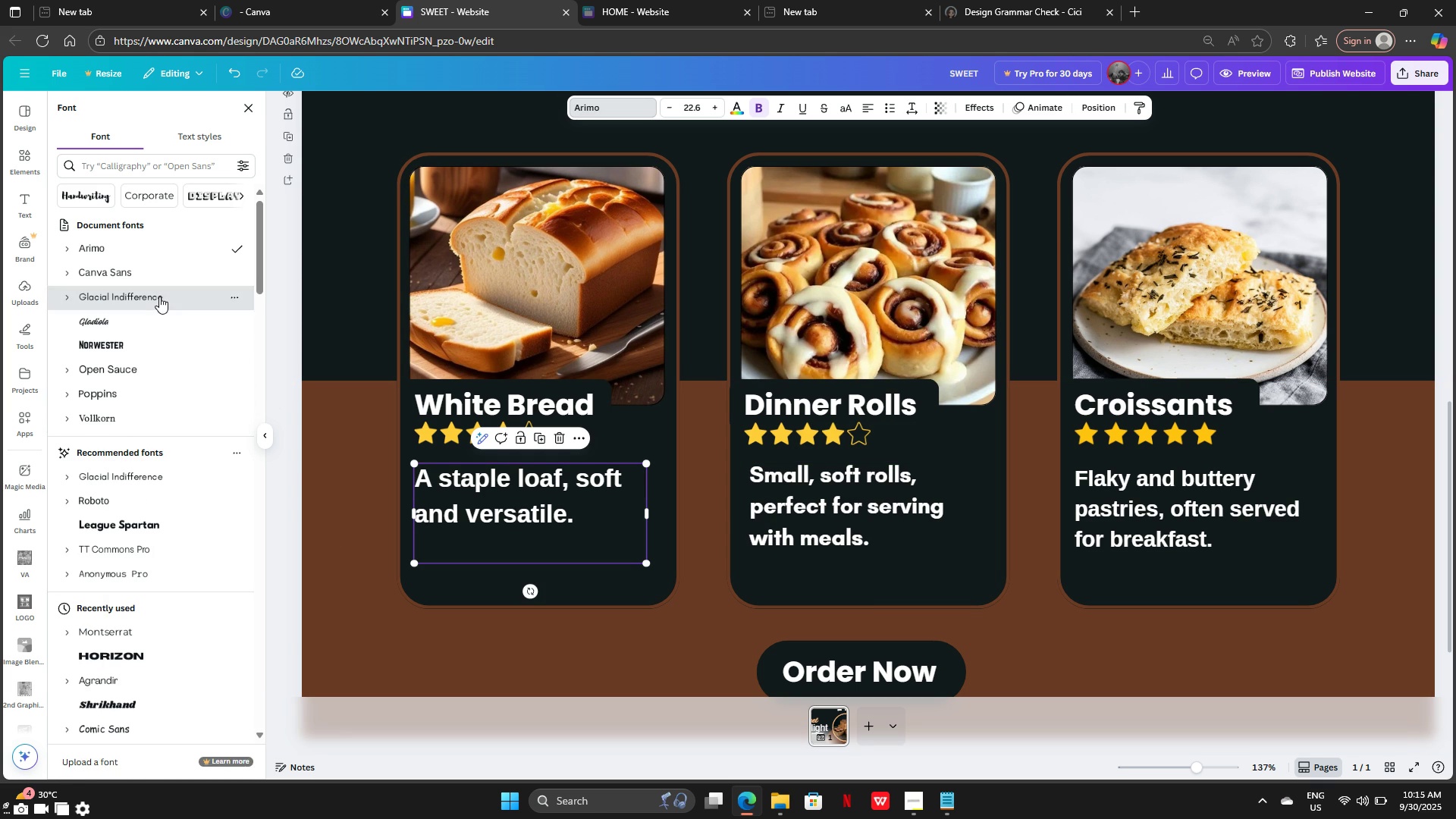 
left_click([159, 297])